 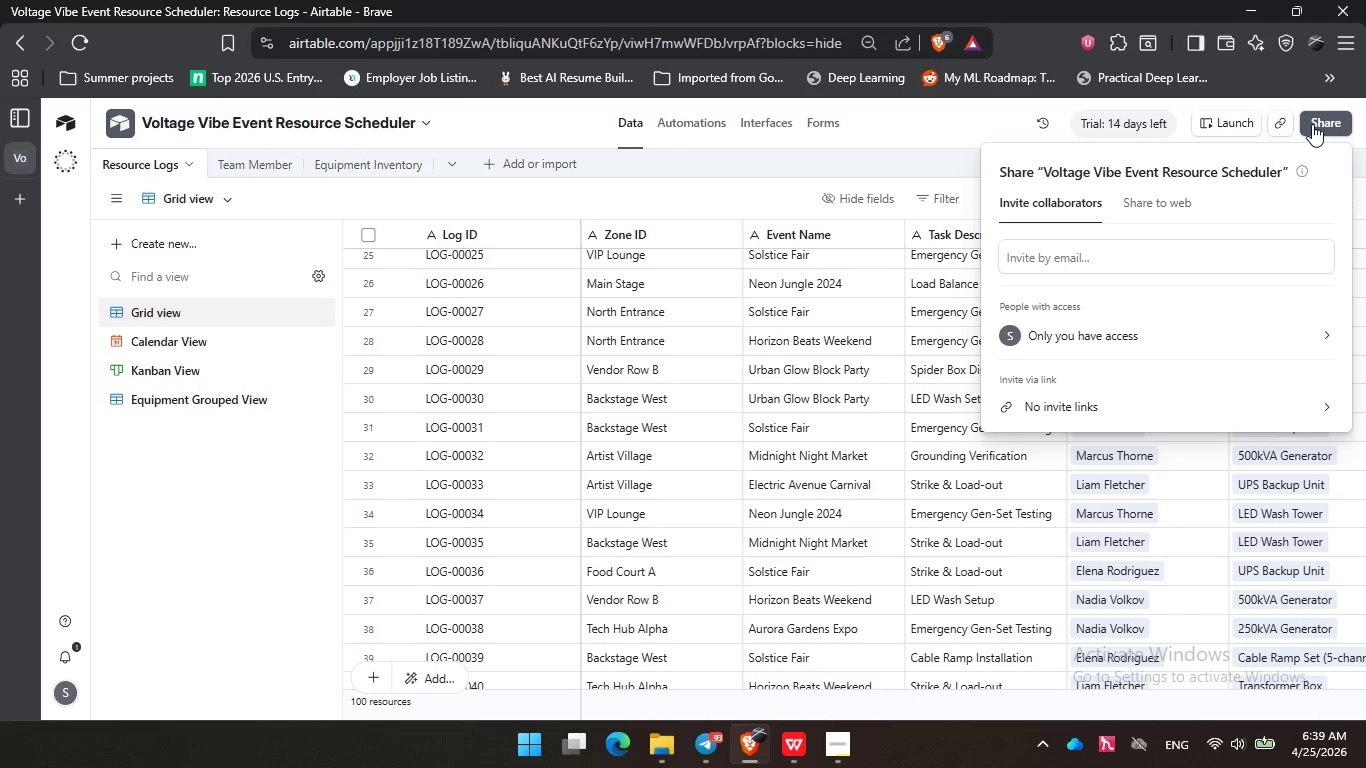 
left_click([1155, 207])
 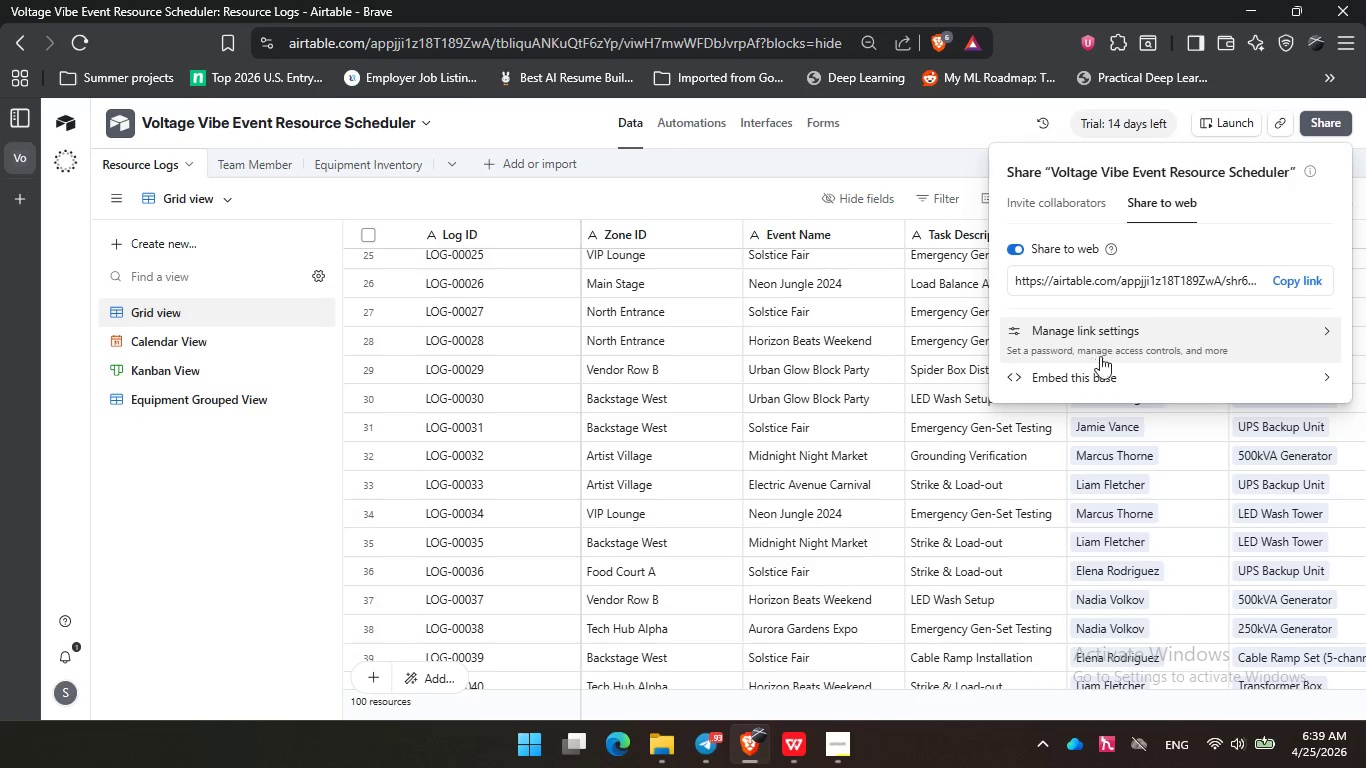 
left_click([1108, 346])
 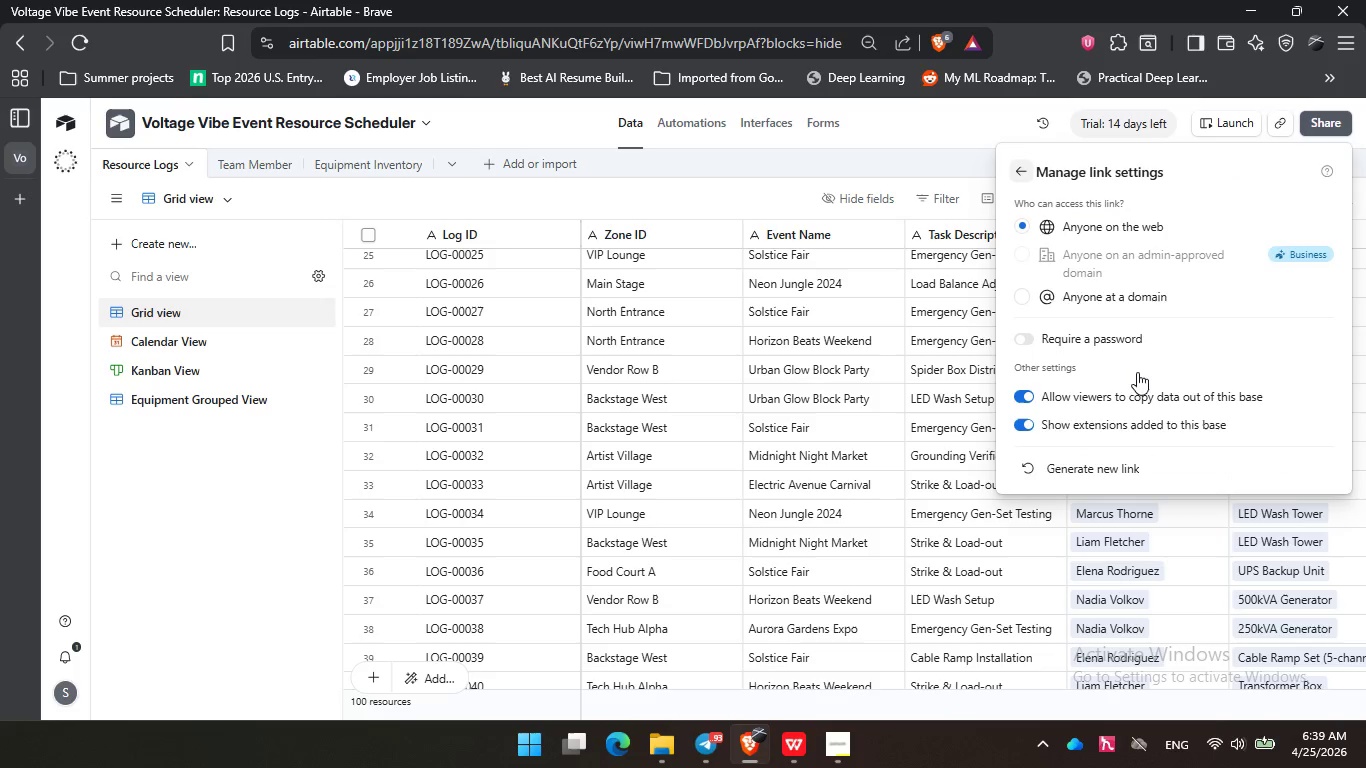 
left_click([1025, 172])
 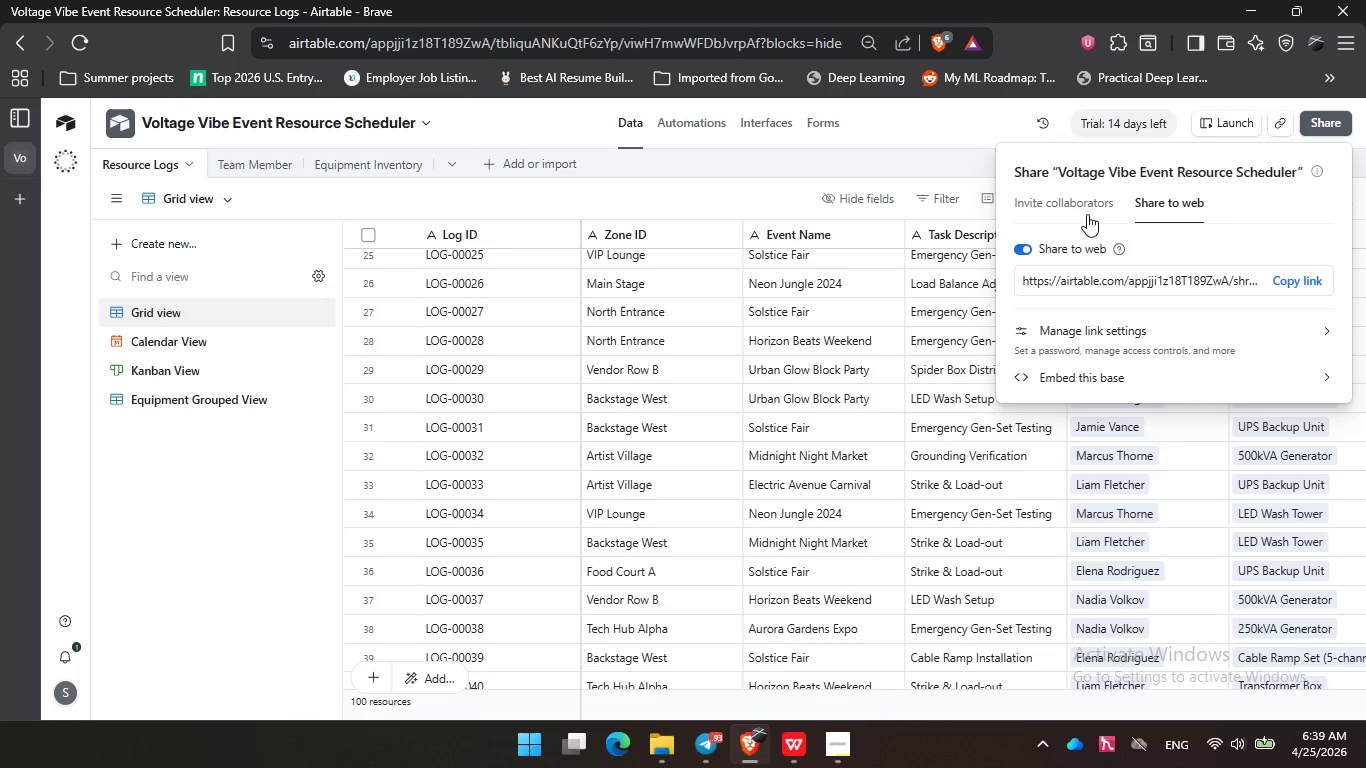 
left_click([1086, 205])
 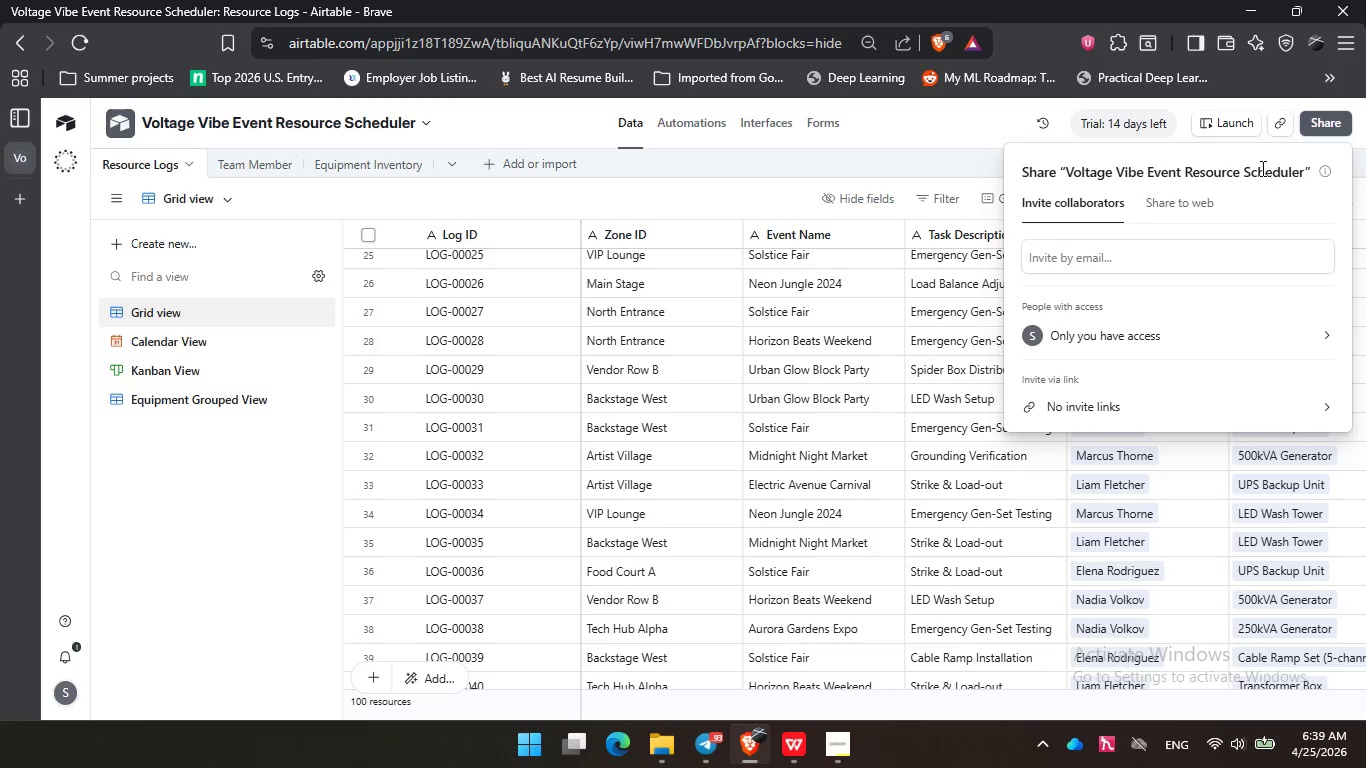 
left_click([987, 124])
 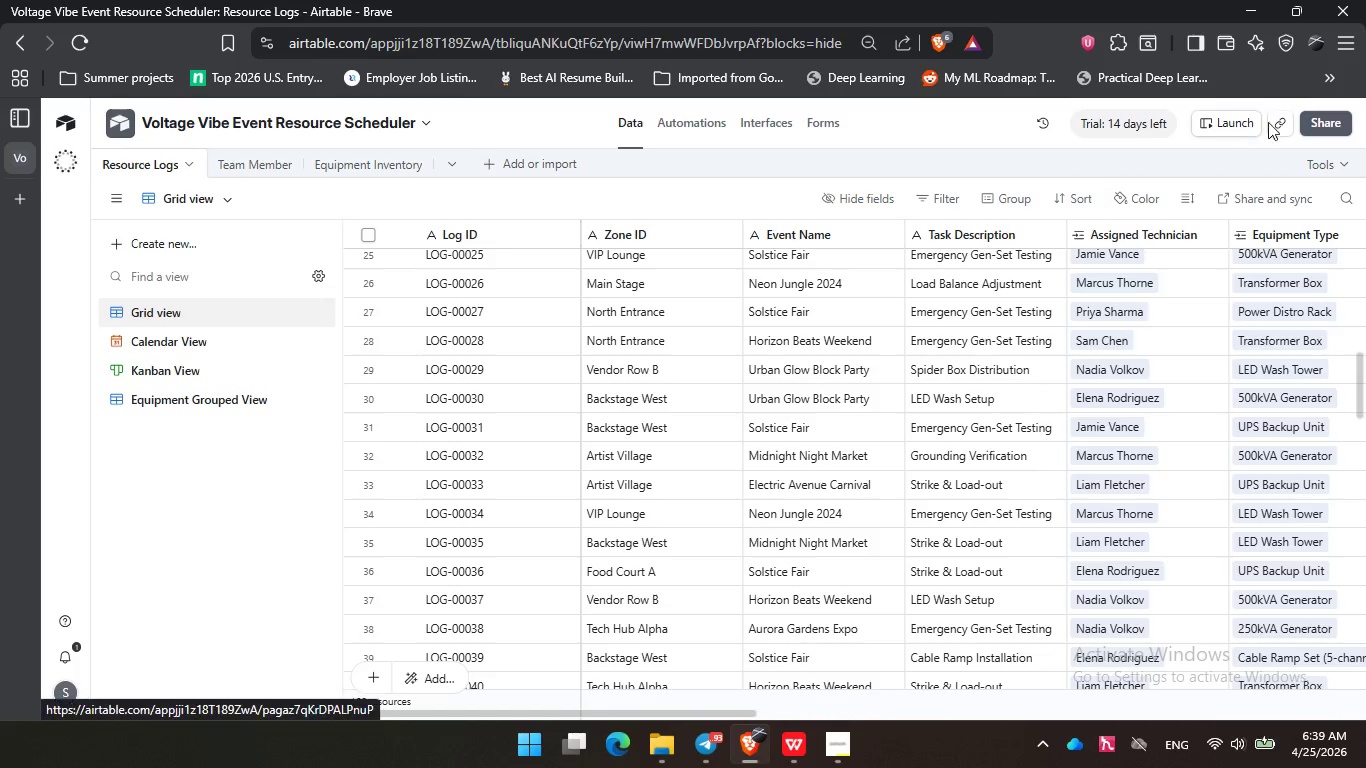 
left_click([1278, 123])
 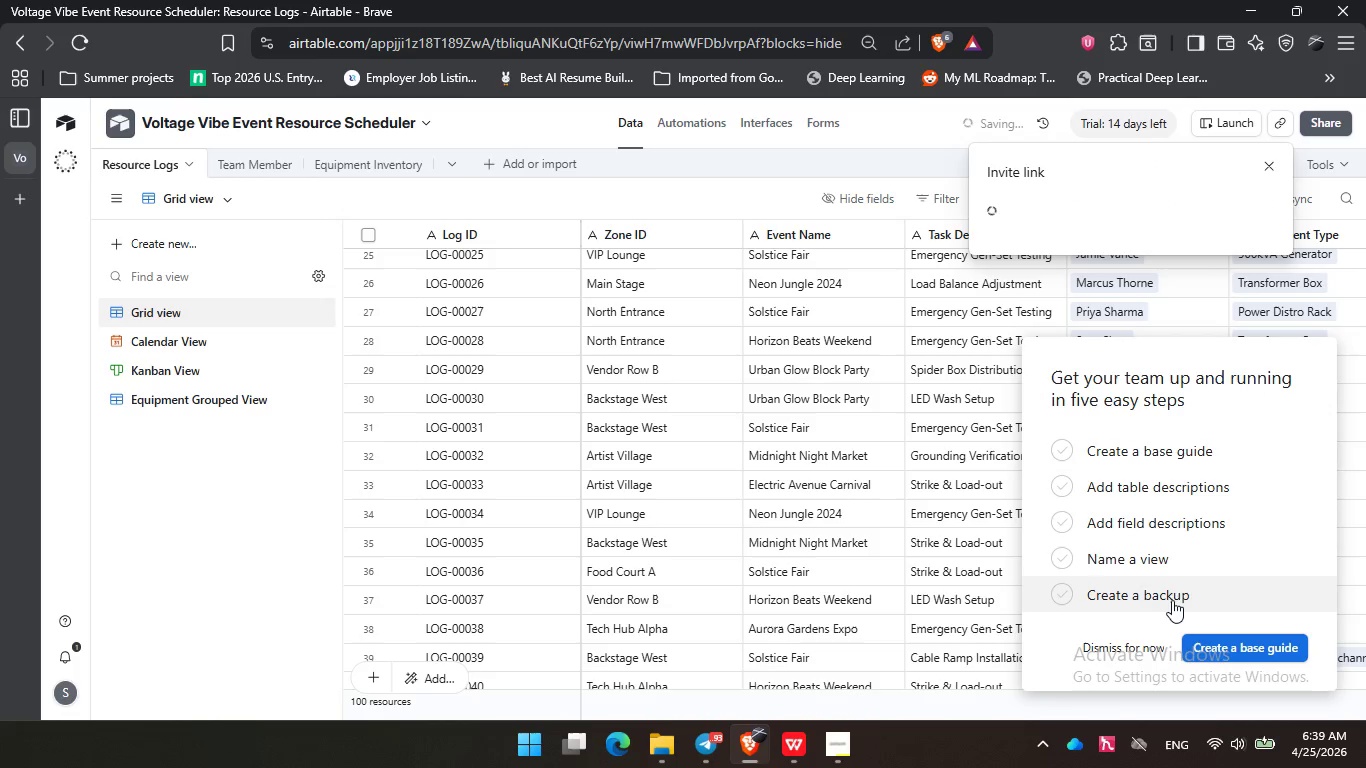 
left_click([1097, 651])
 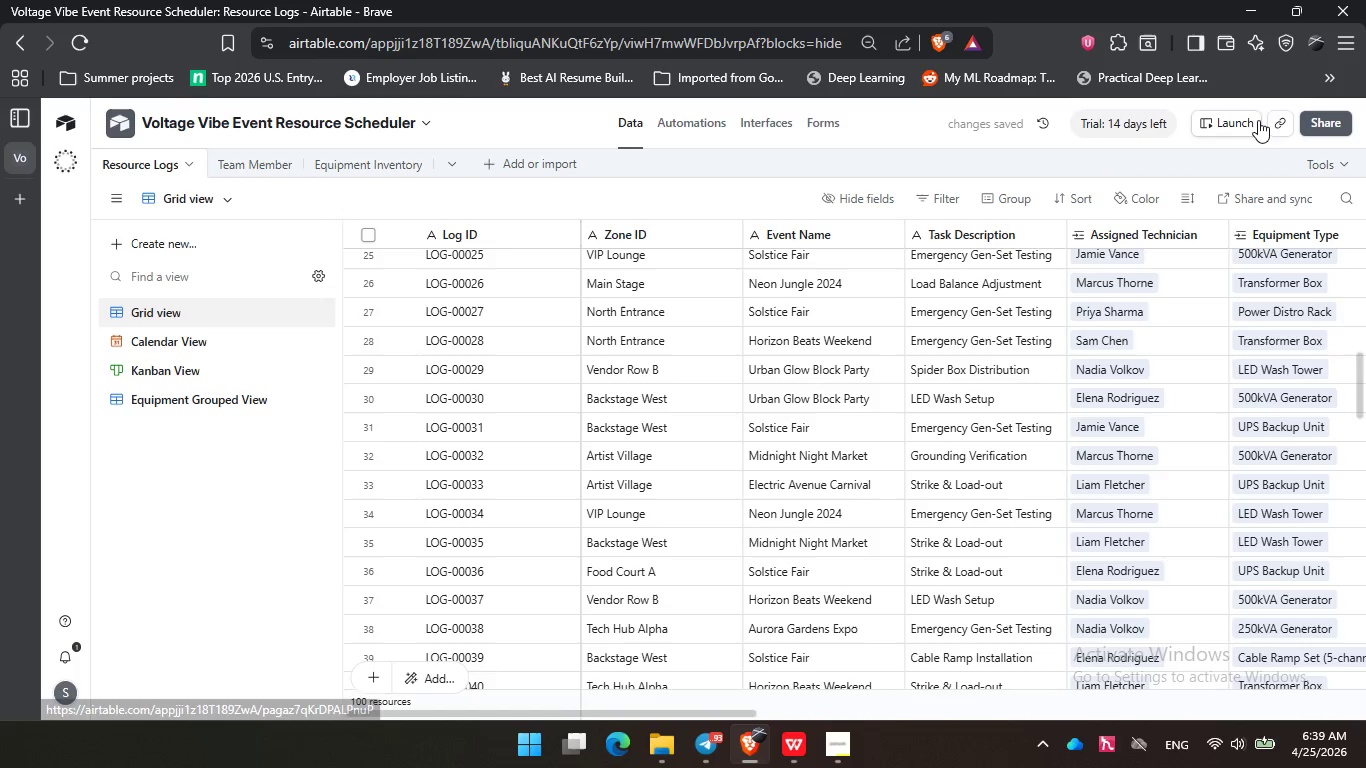 
left_click([1273, 120])
 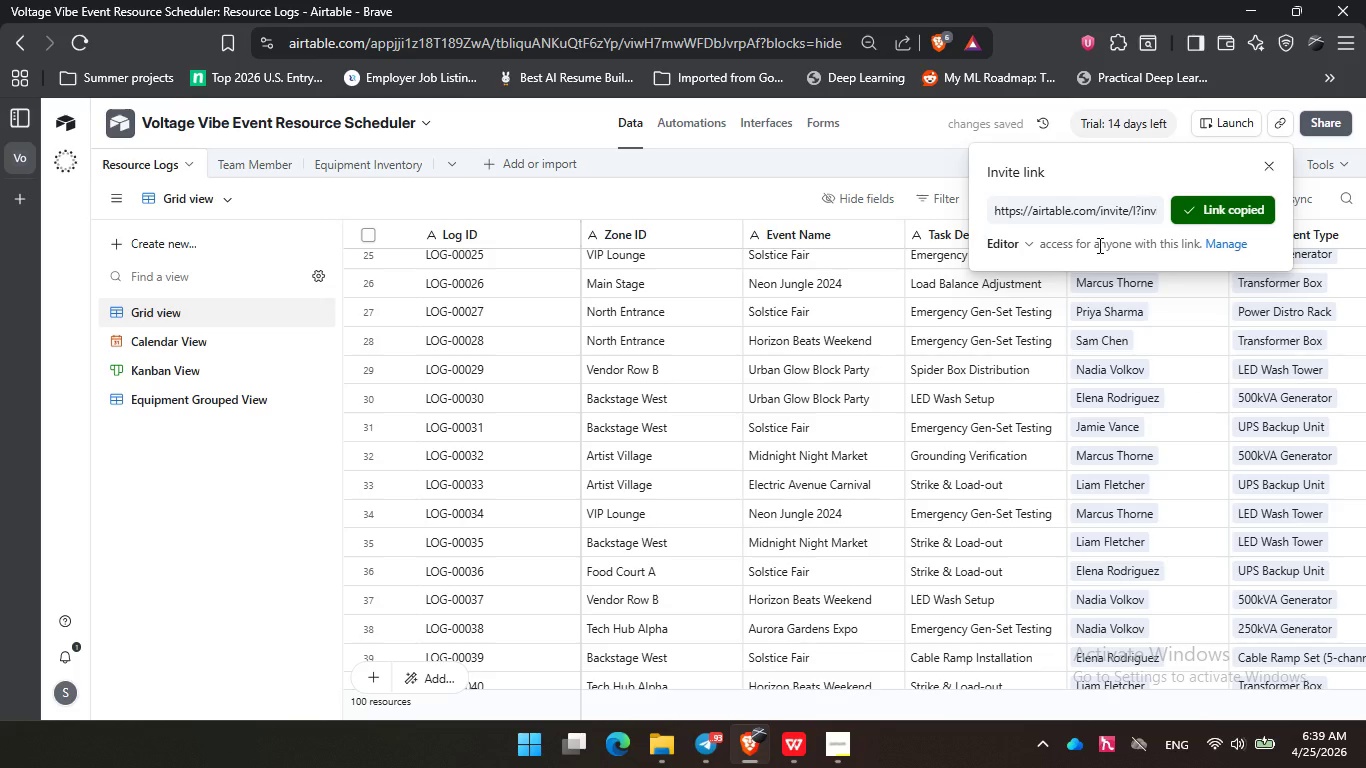 
wait(8.34)
 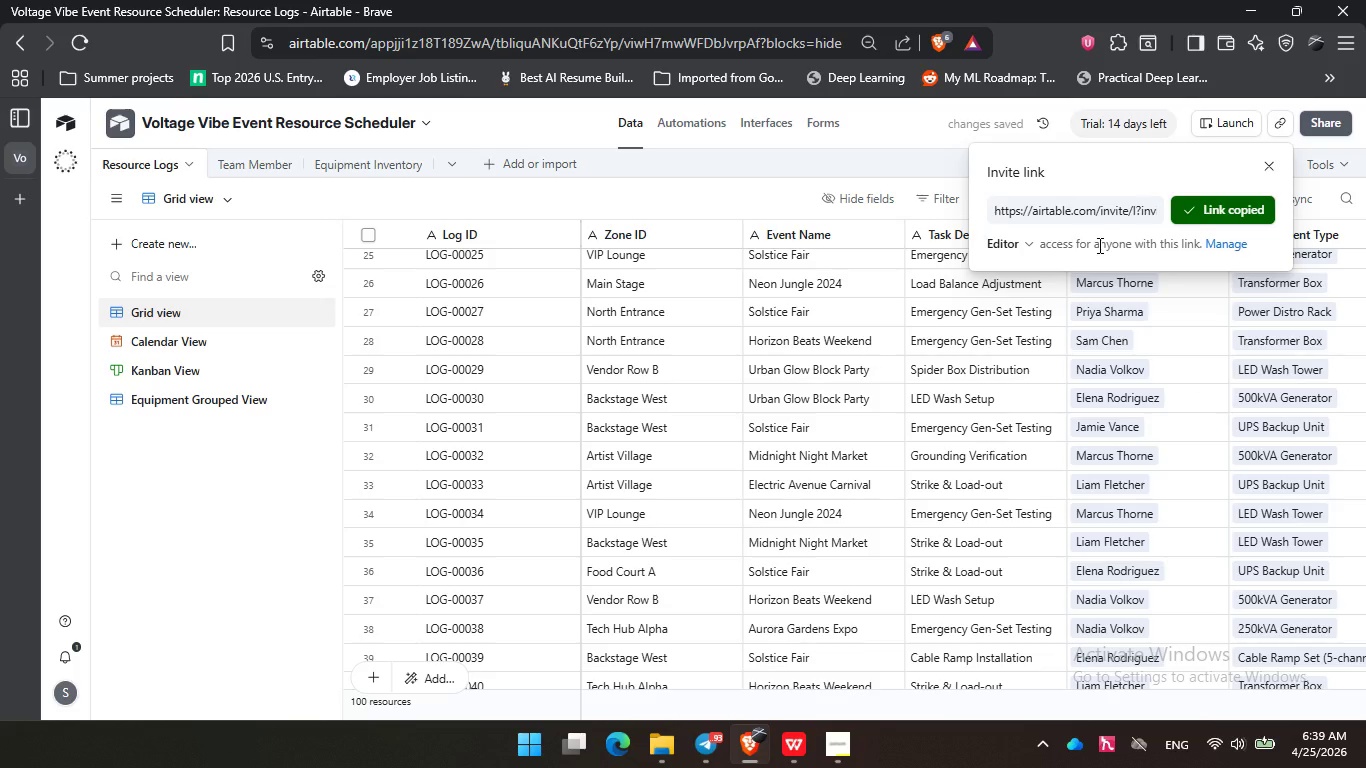 
left_click([1033, 241])
 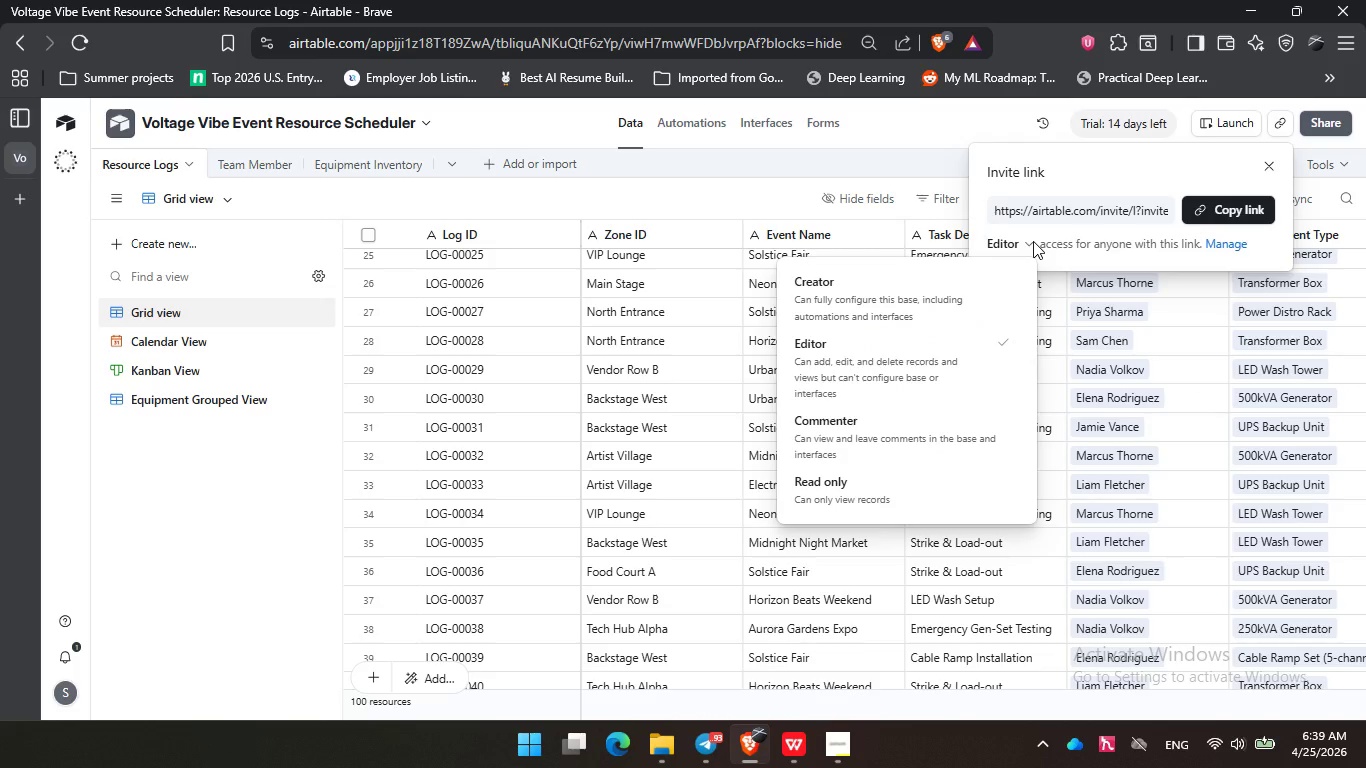 
left_click([1033, 241])
 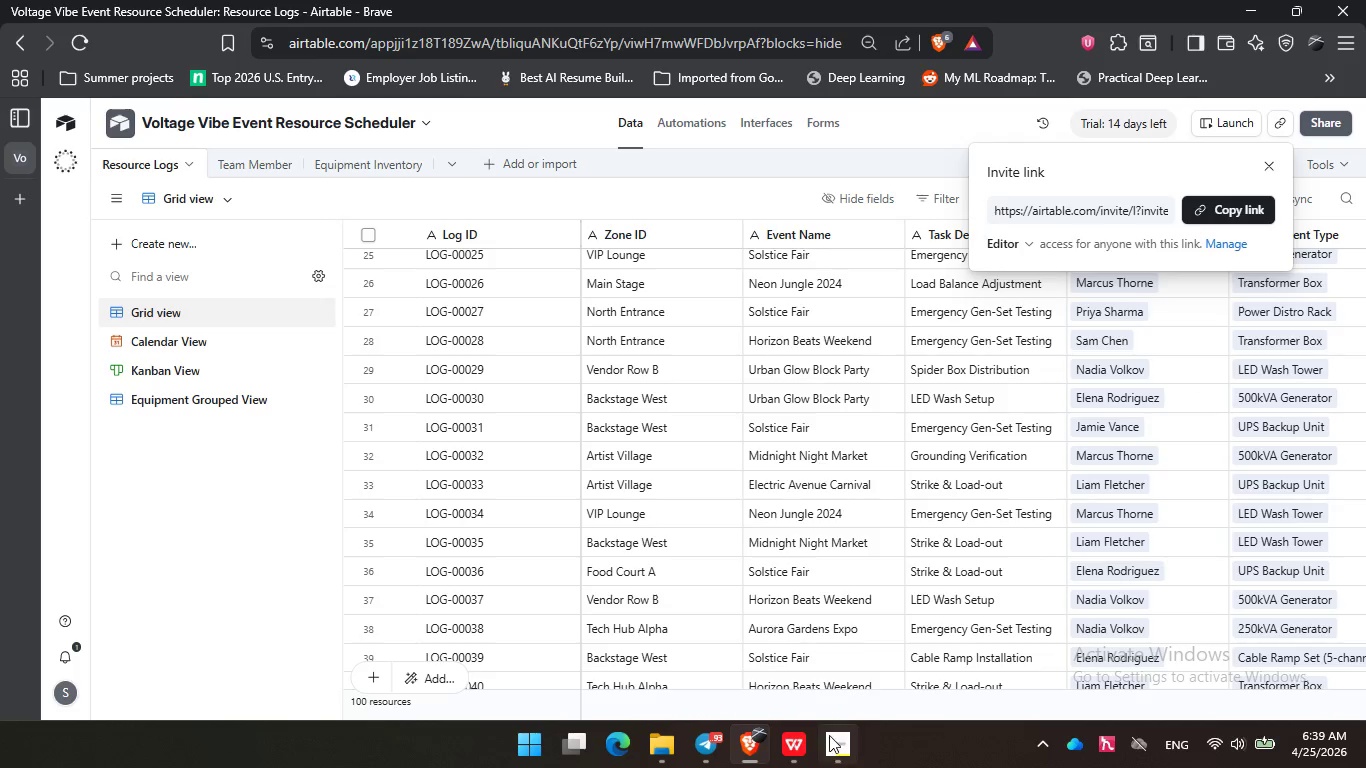 
left_click([832, 744])